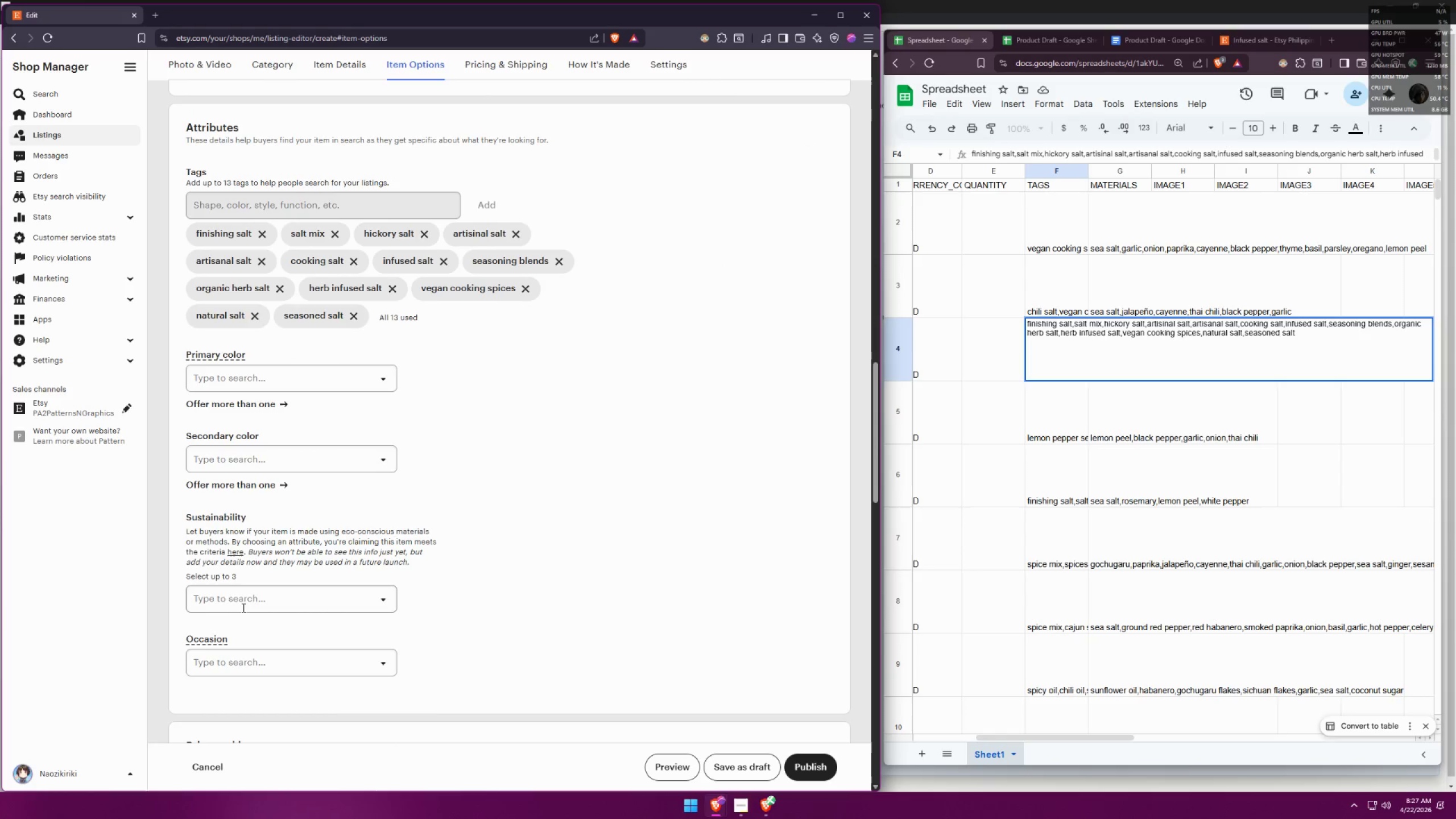 
left_click([258, 599])
 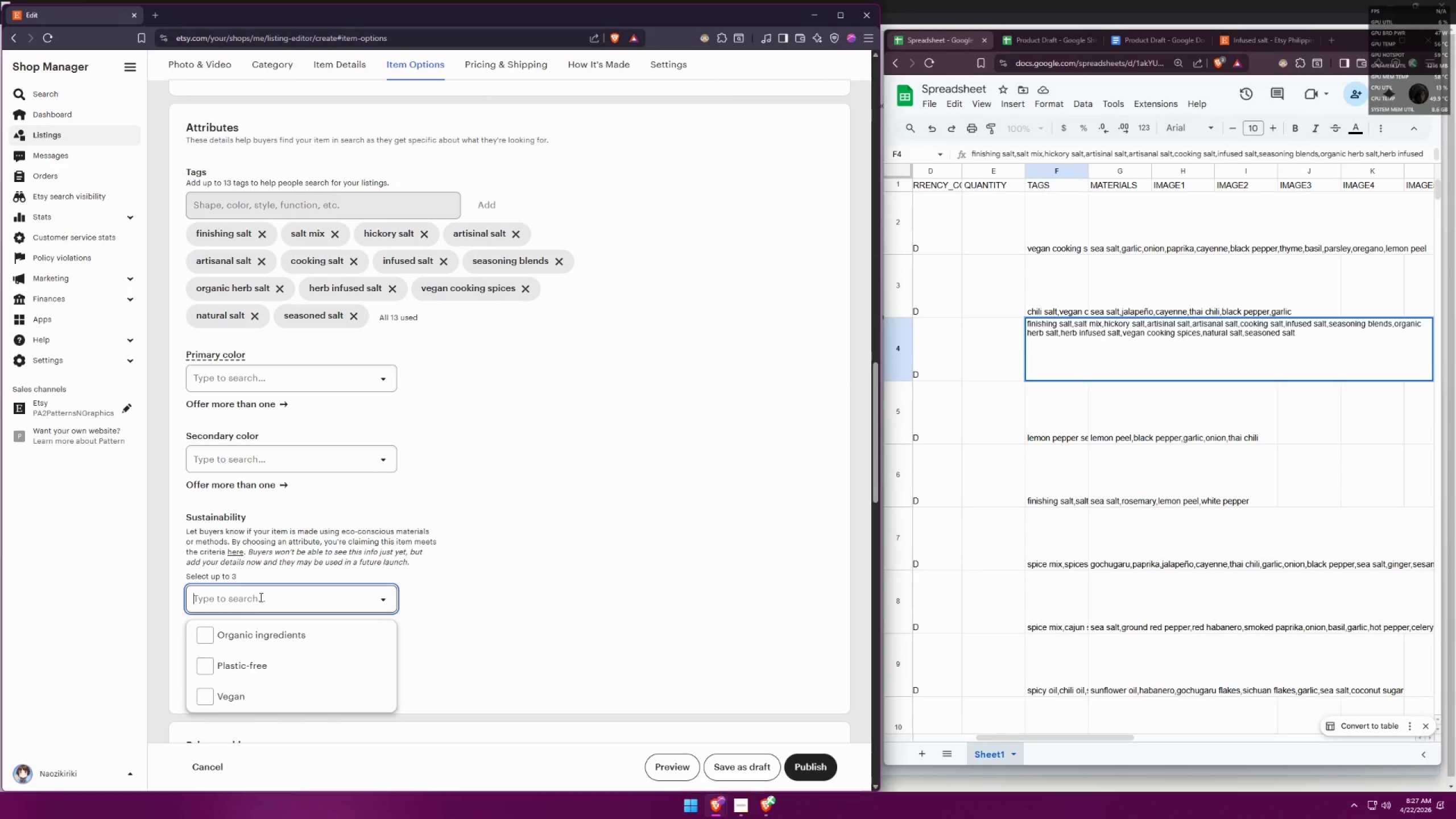 
scroll: coordinate [263, 601], scroll_direction: down, amount: 2.0
 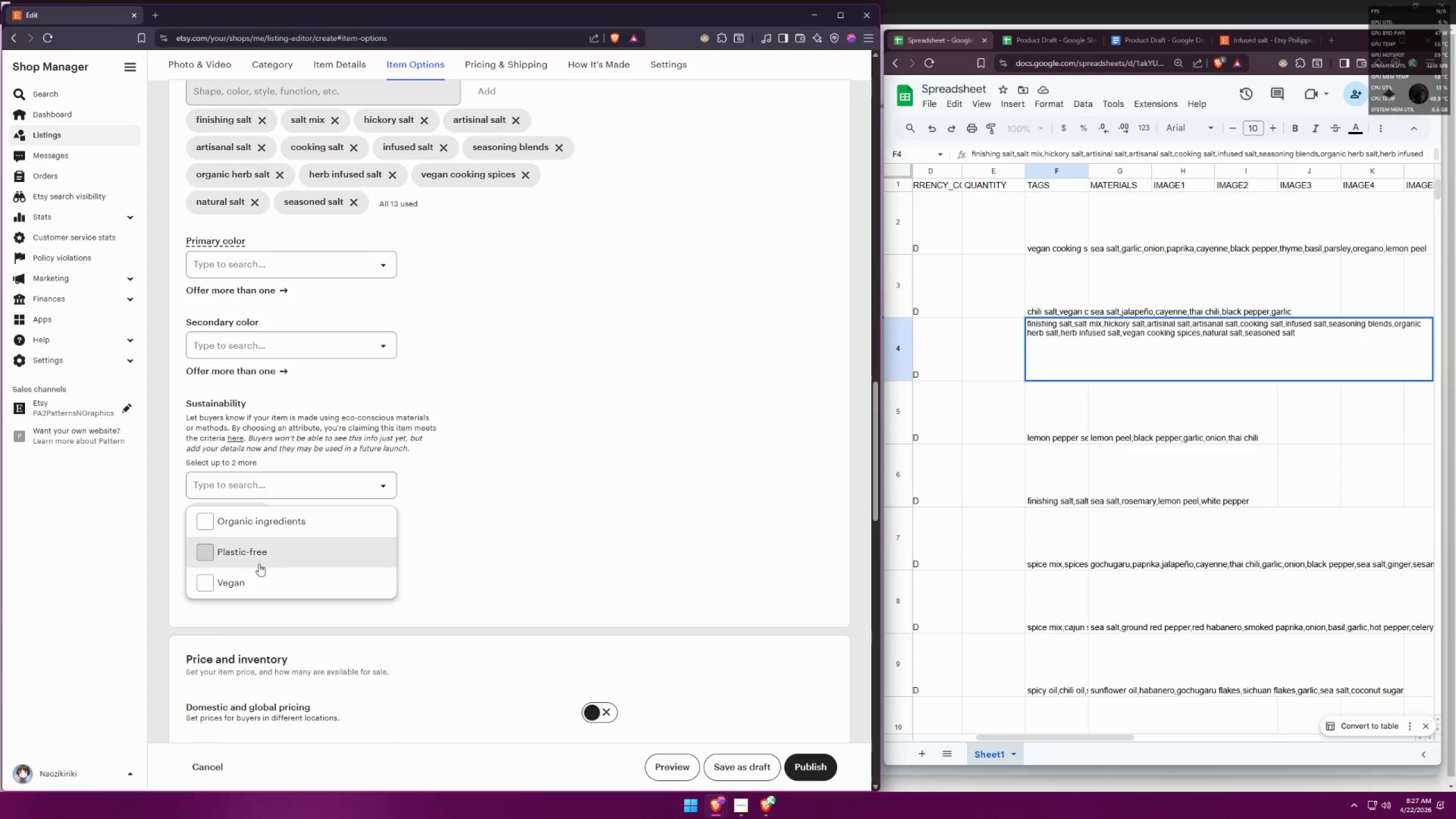 
double_click([259, 560])
 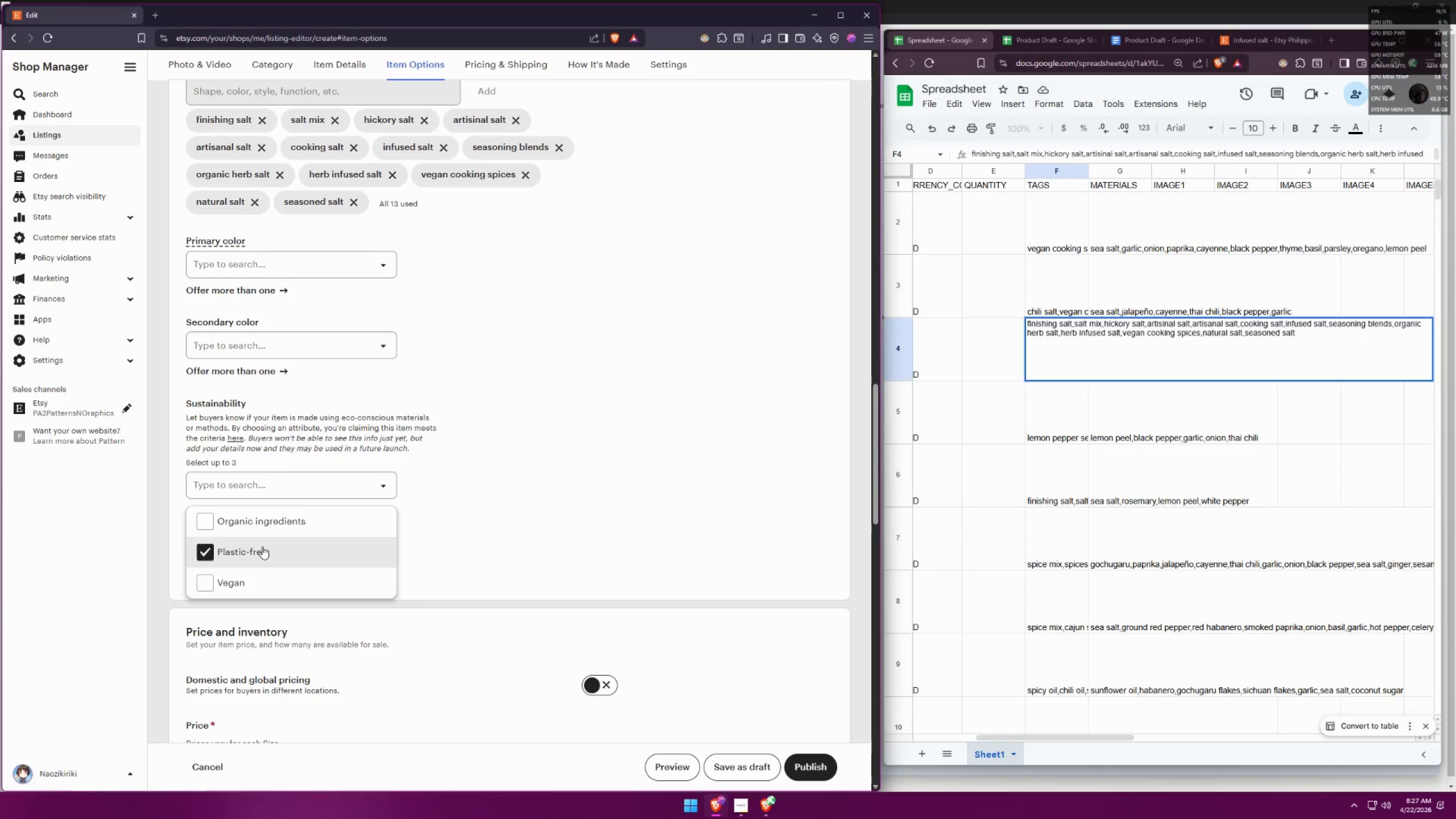 
triple_click([267, 525])
 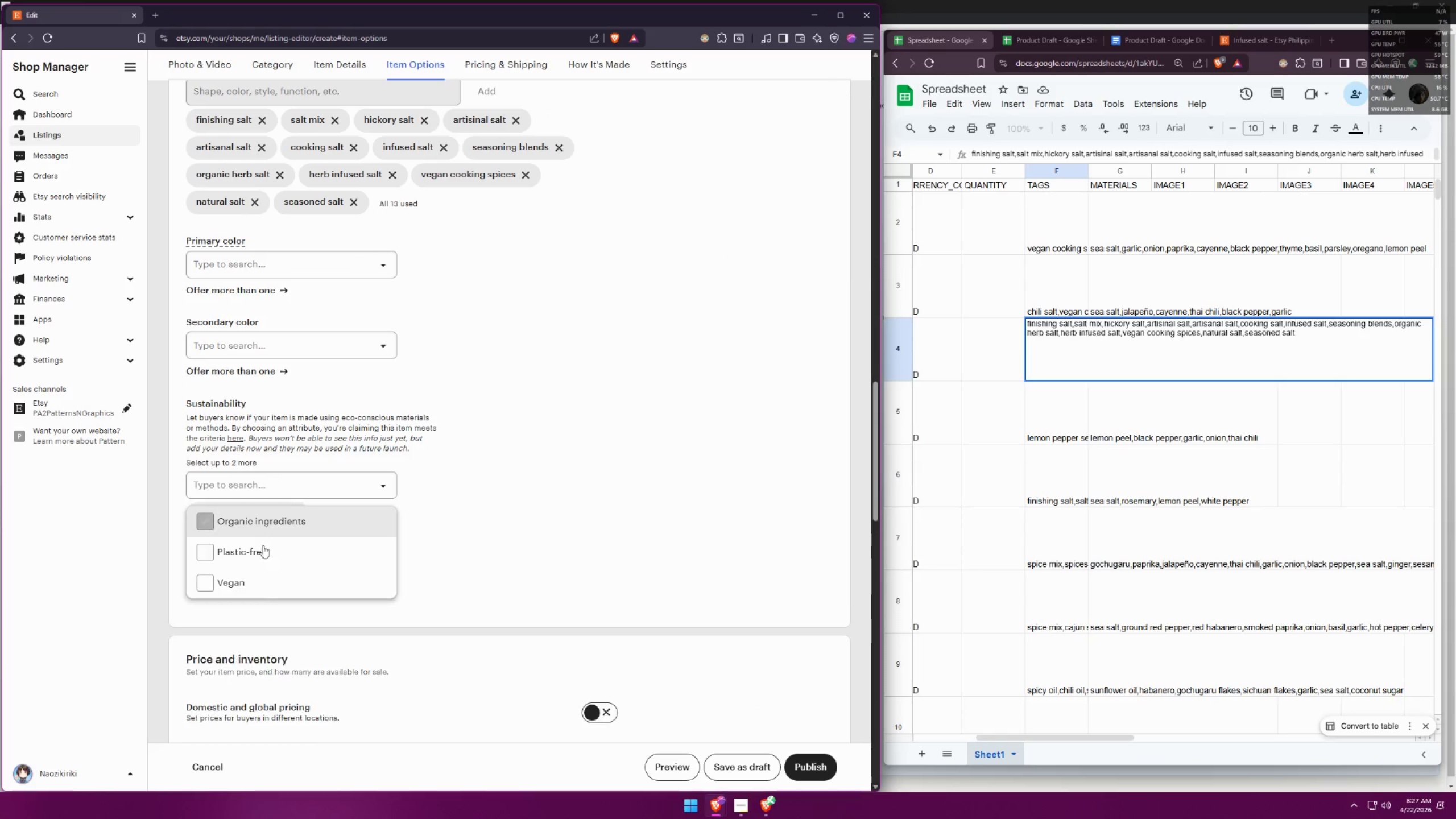 
triple_click([259, 592])
 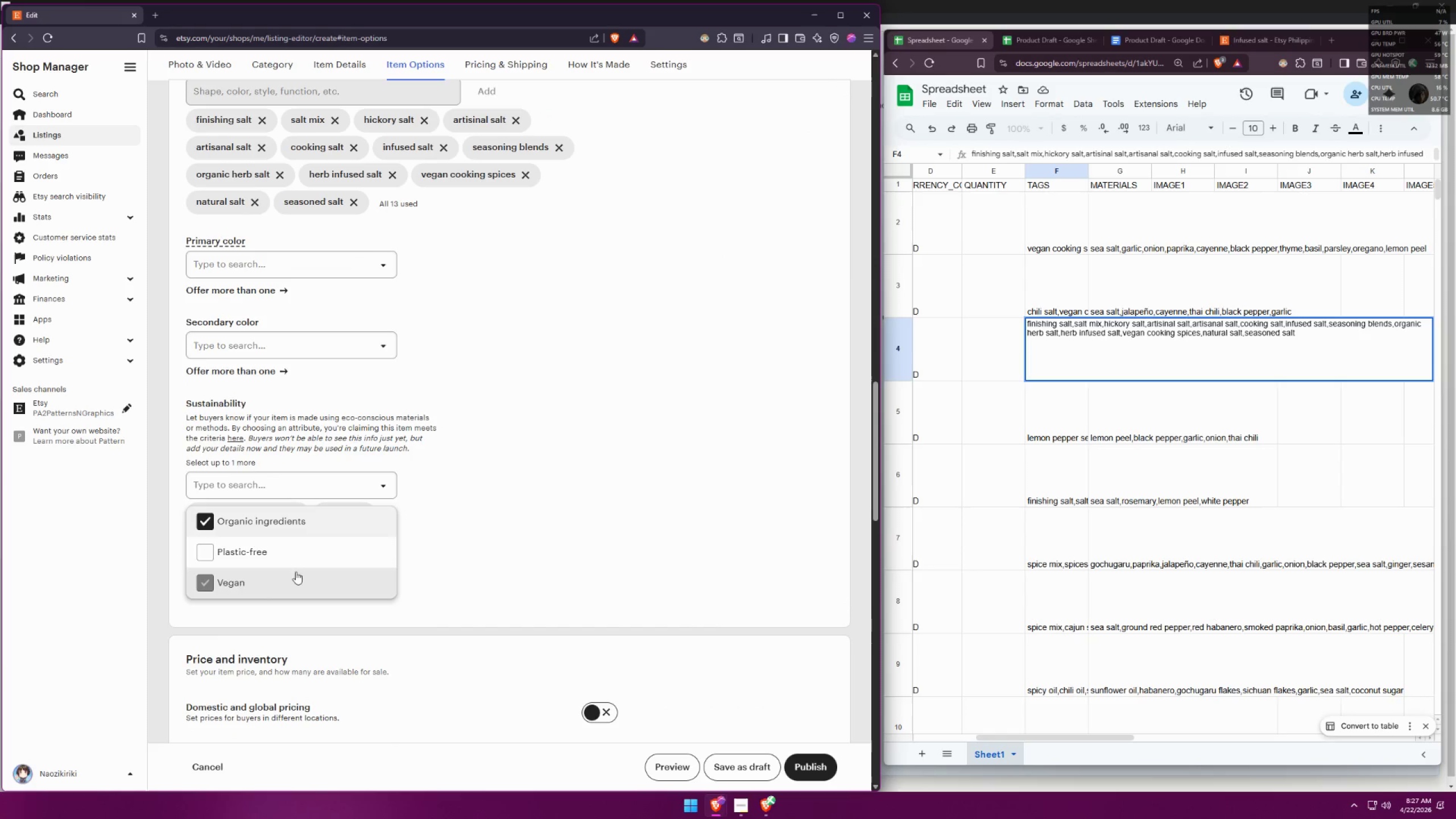 
triple_click([454, 545])
 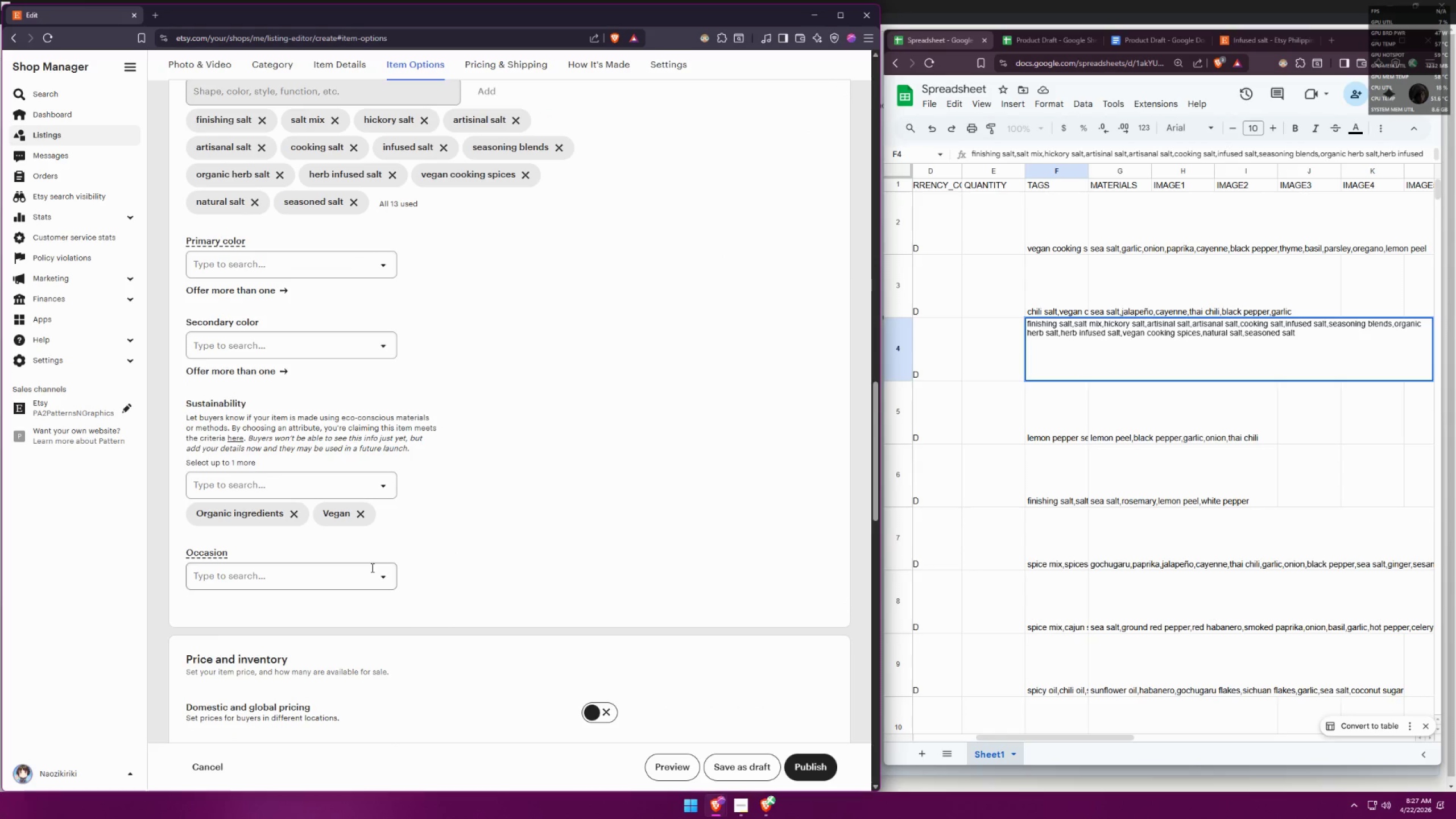 
scroll: coordinate [373, 566], scroll_direction: down, amount: 3.0
 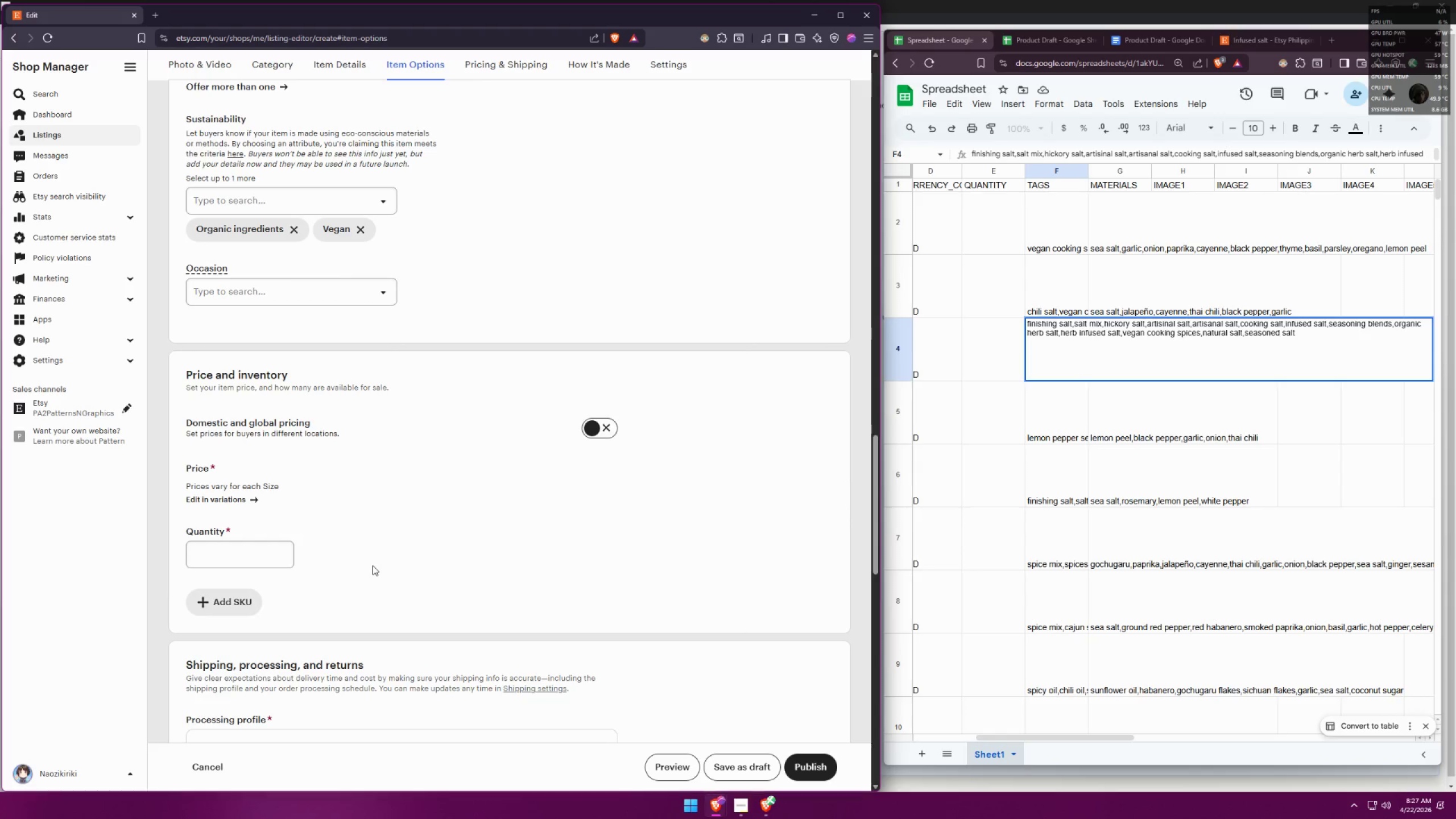 
left_click([229, 553])
 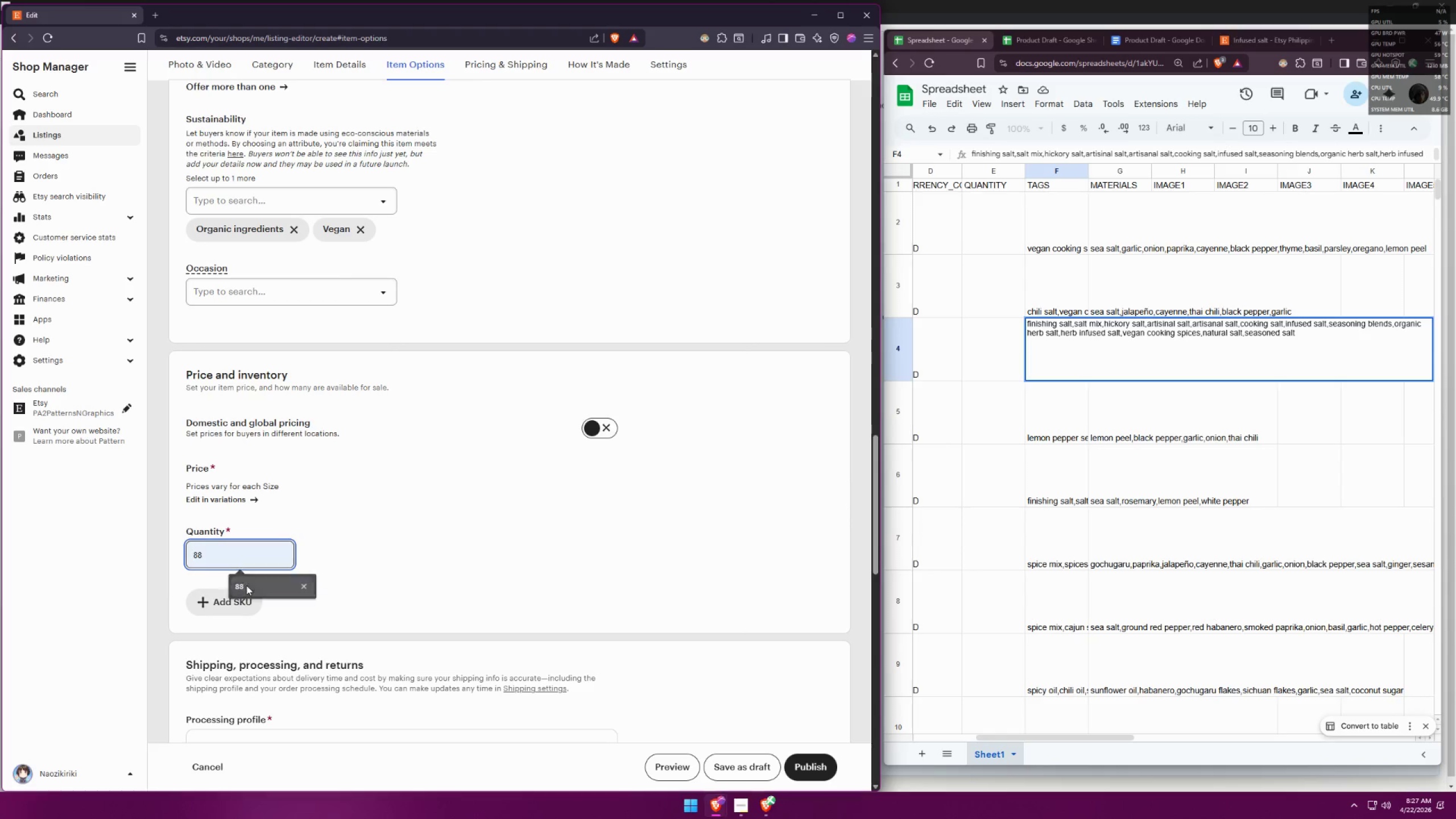 
double_click([370, 563])
 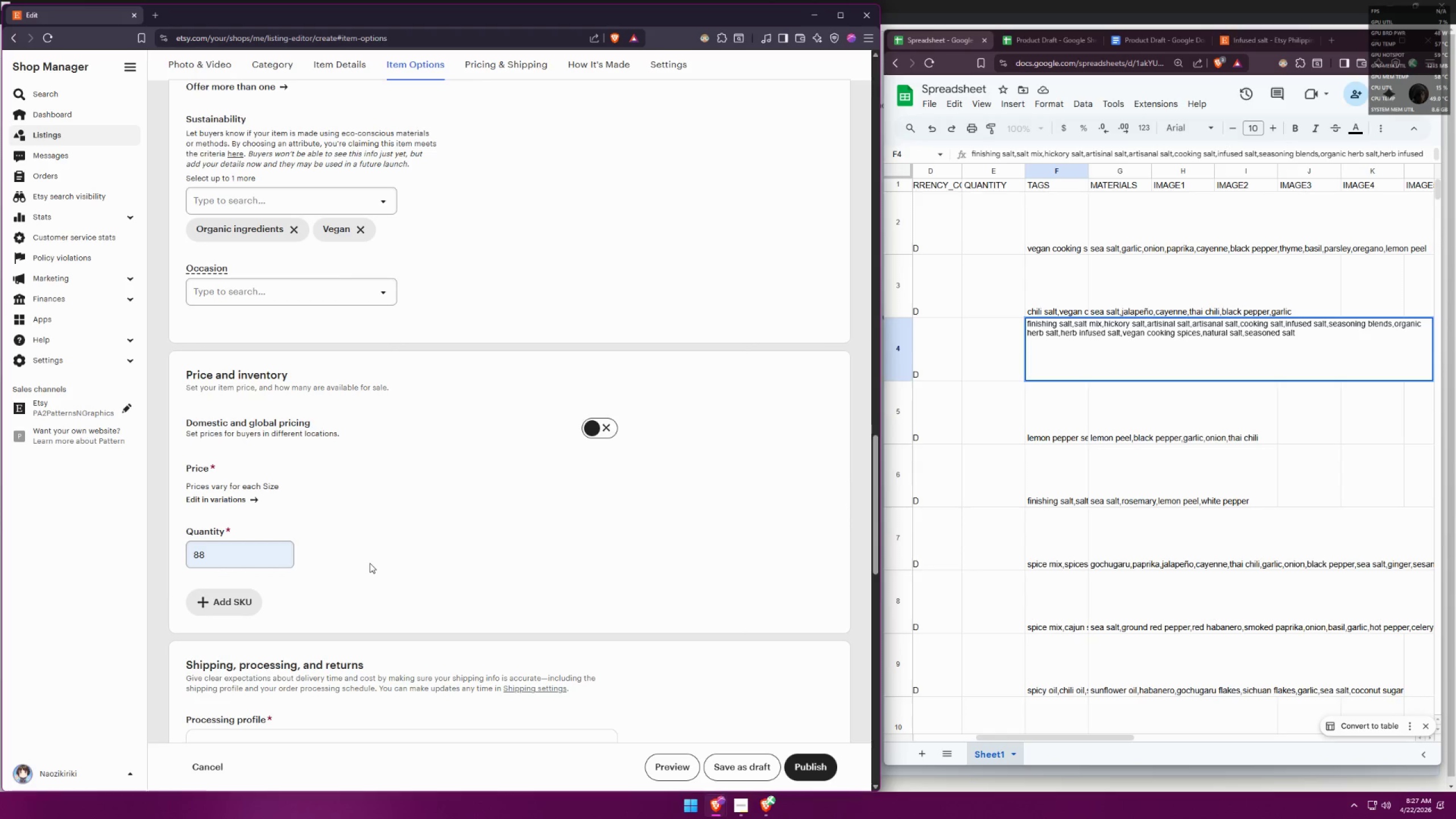 
scroll: coordinate [369, 562], scroll_direction: down, amount: 2.0
 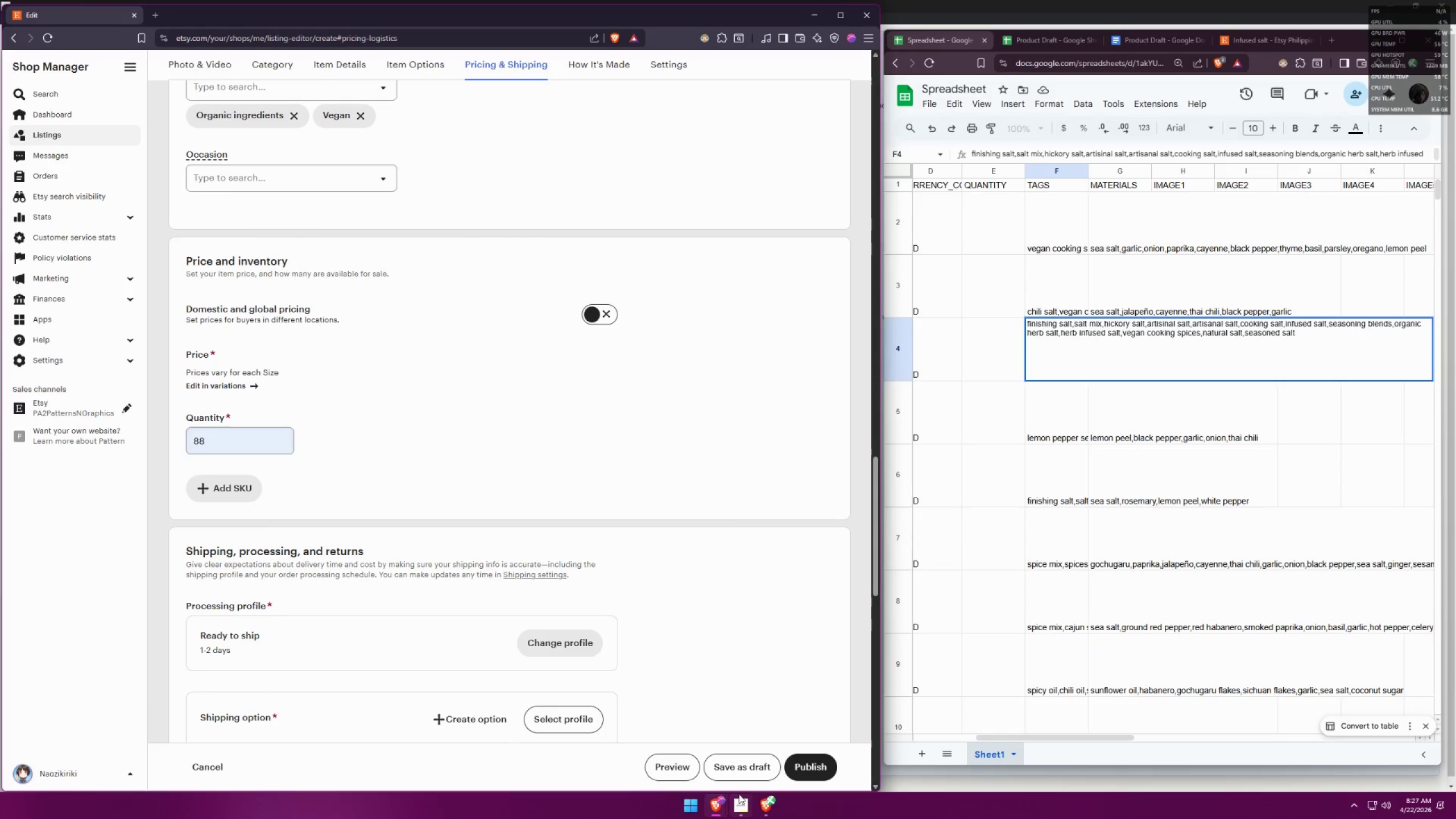 
left_click([747, 810])